 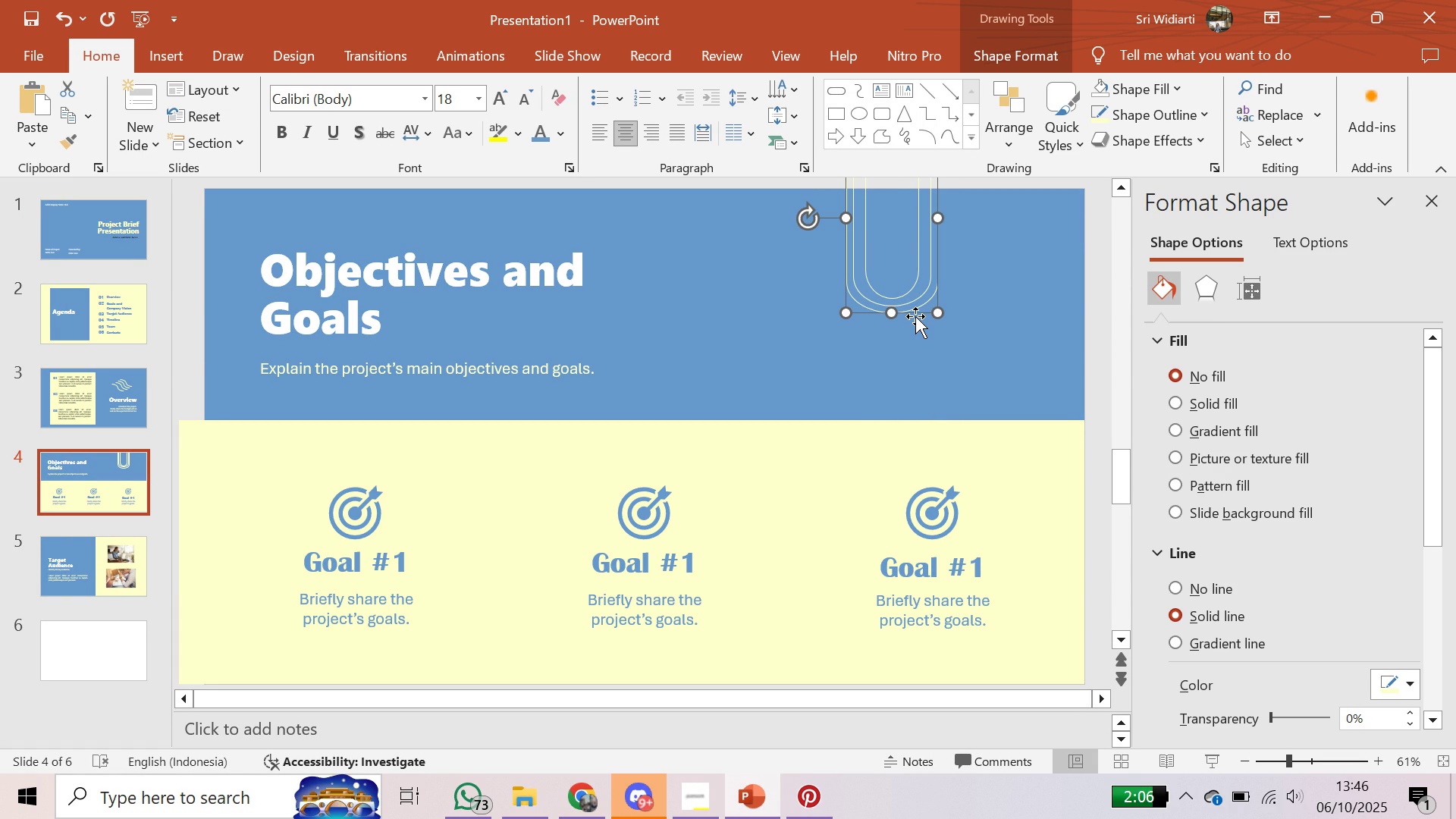 
key(Control+ControlLeft)
 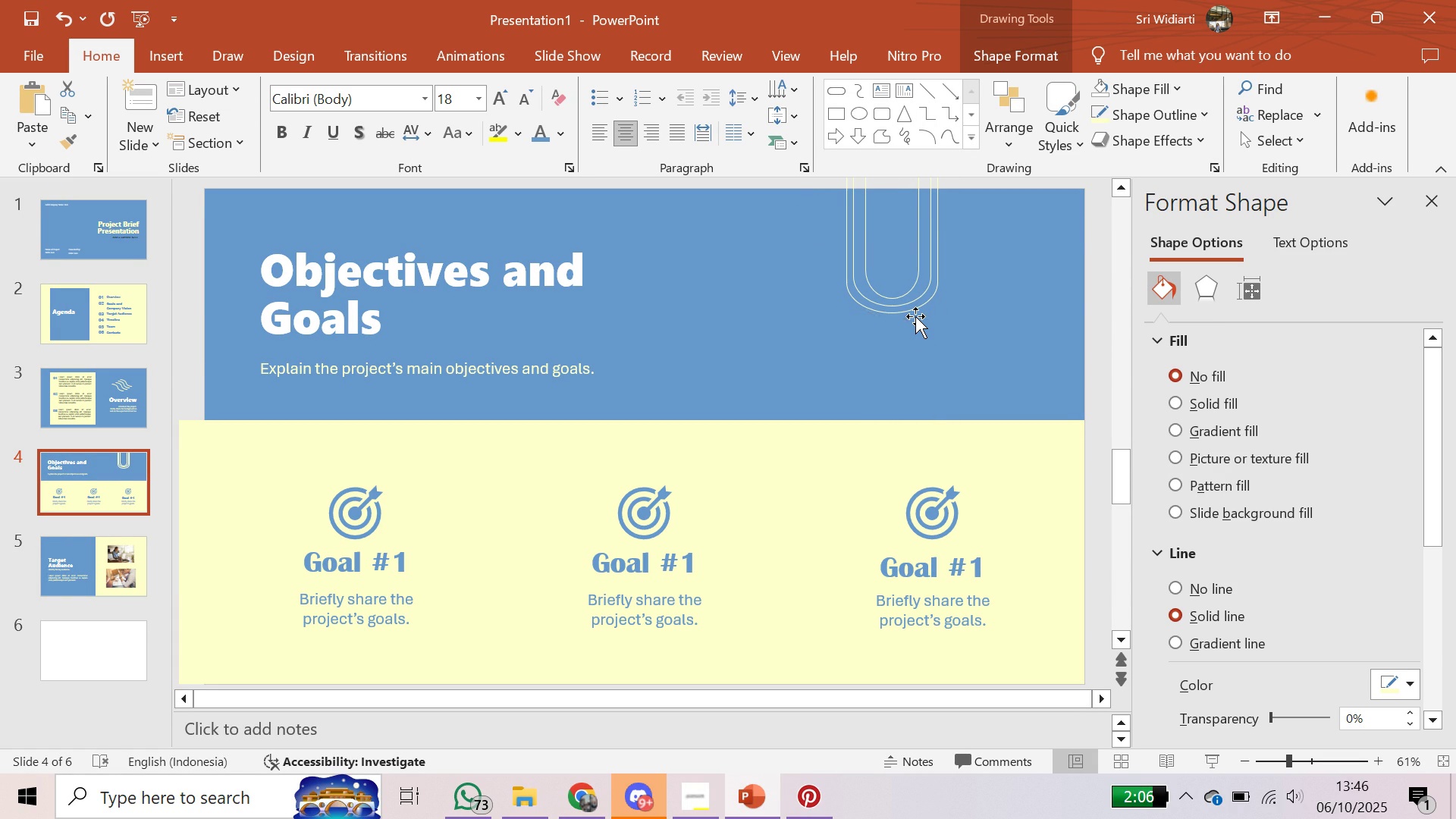 
key(Control+V)
 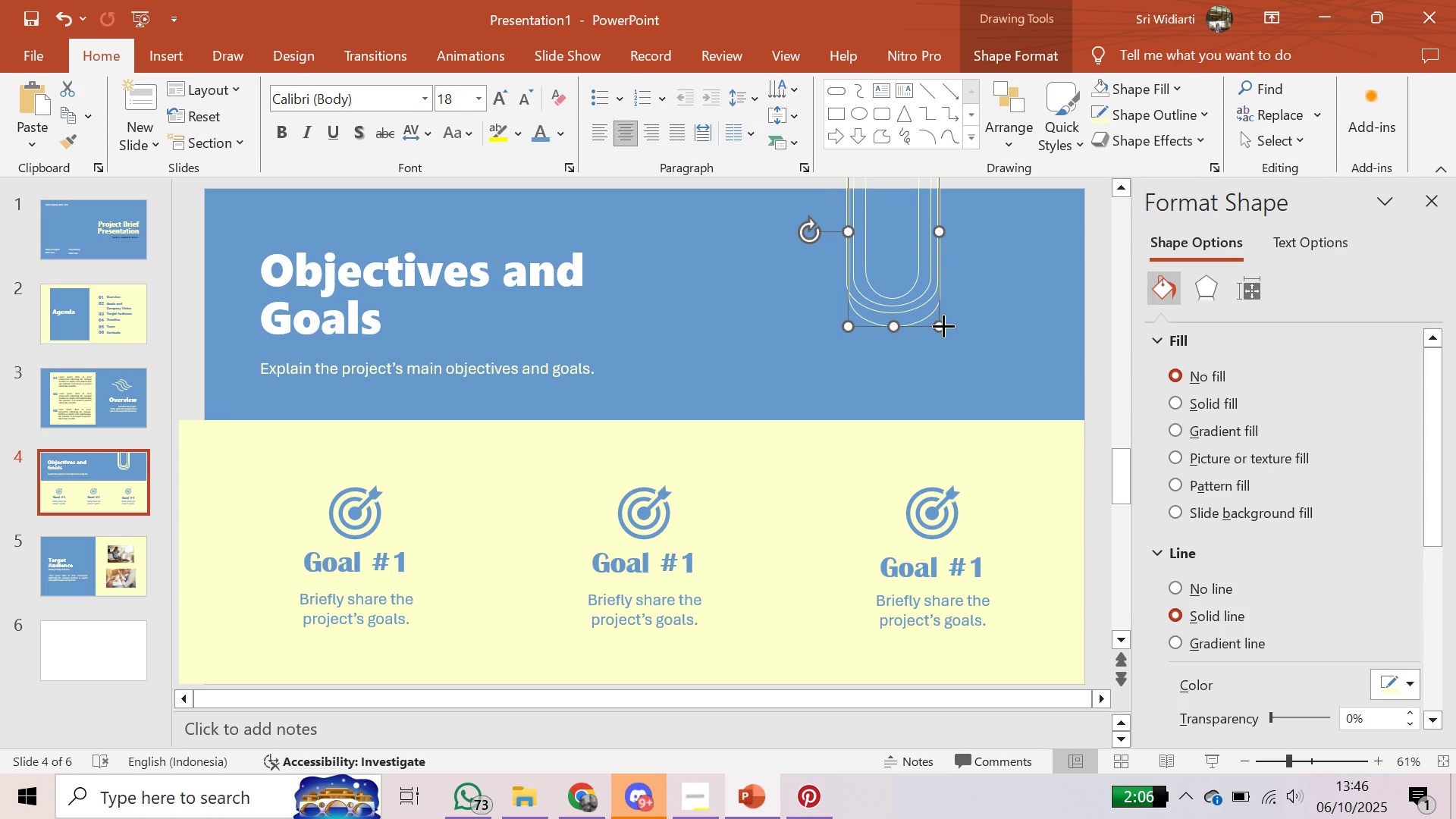 
wait(9.25)
 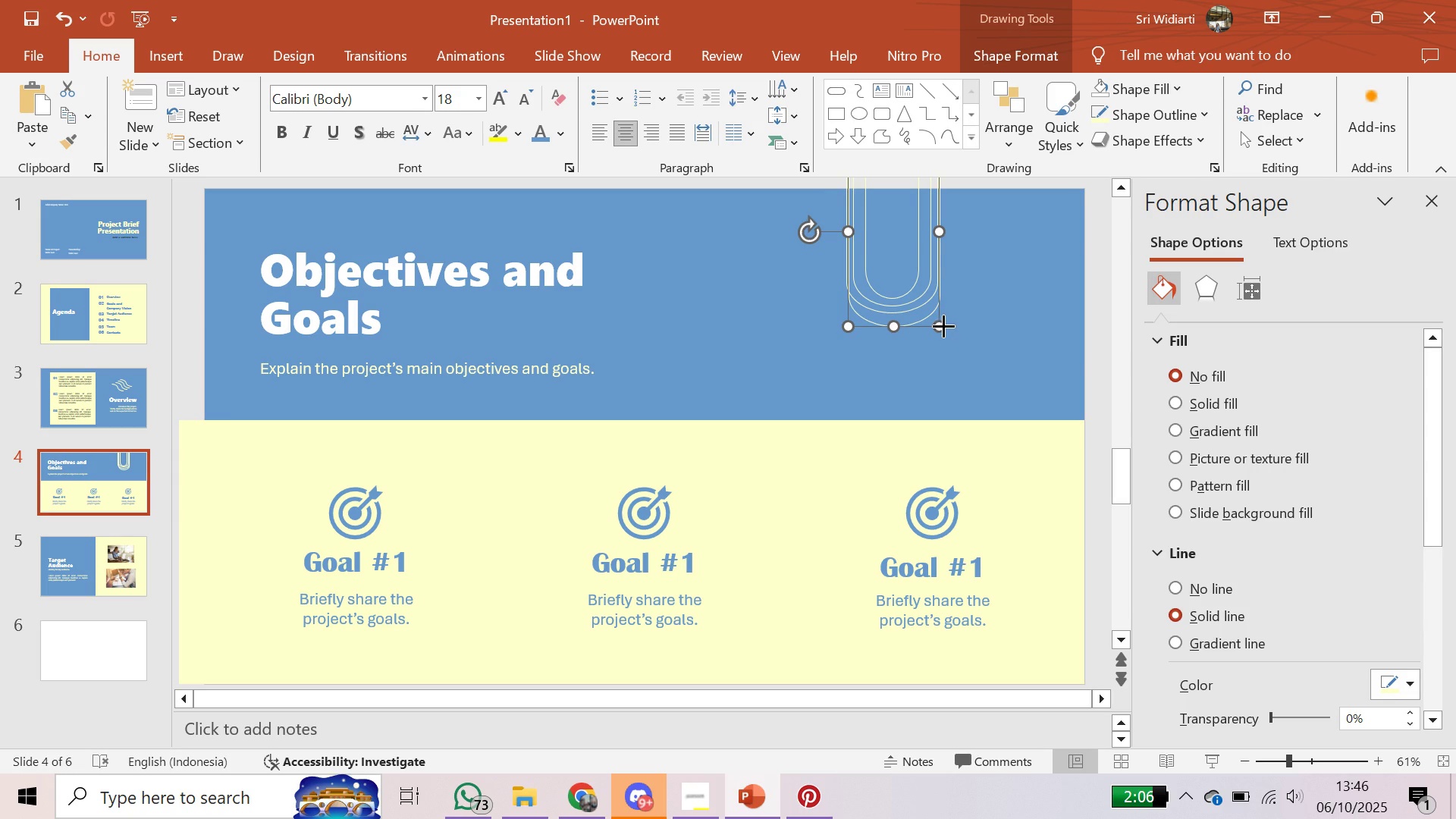 
left_click([953, 431])
 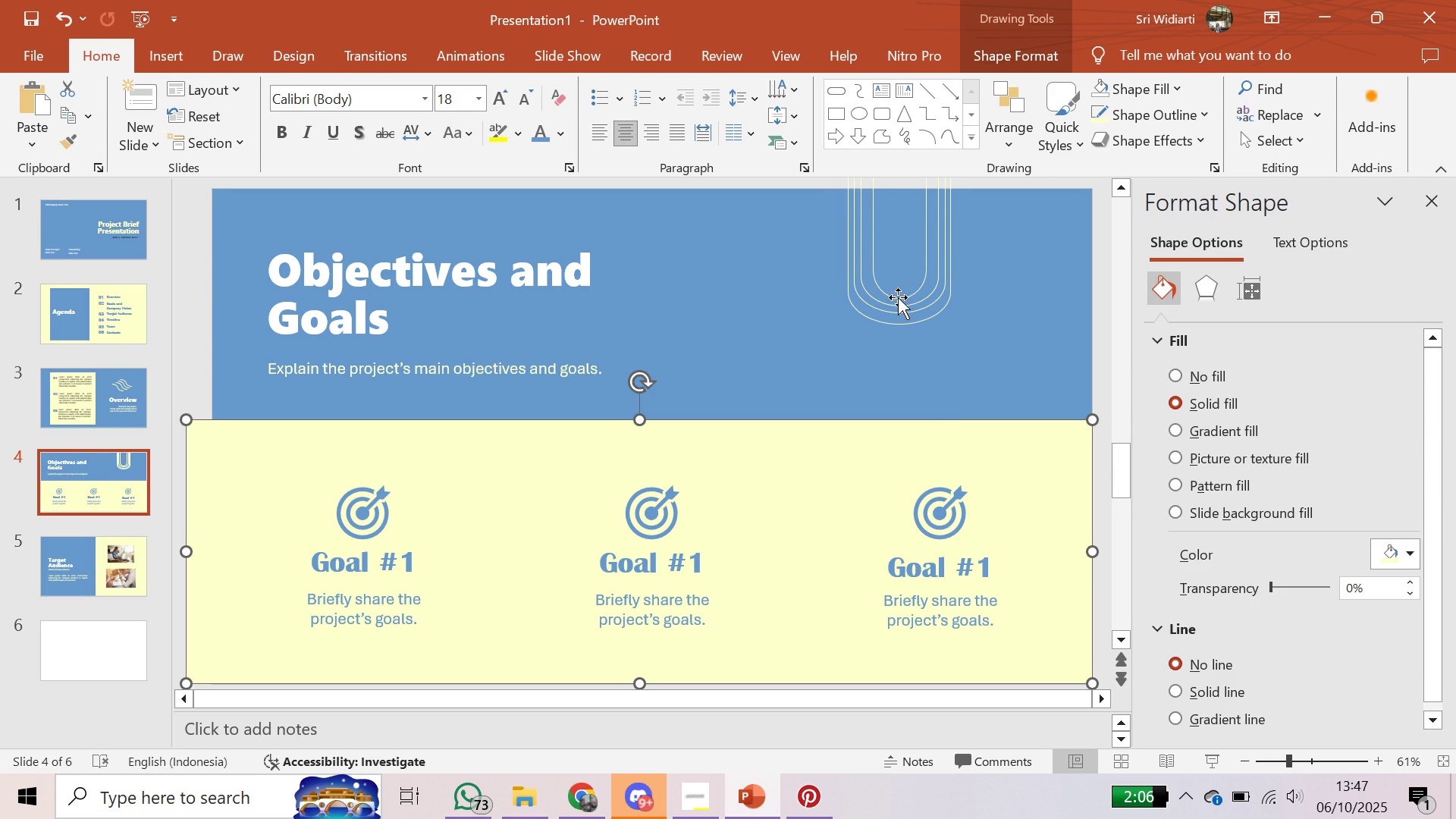 
left_click([898, 296])